 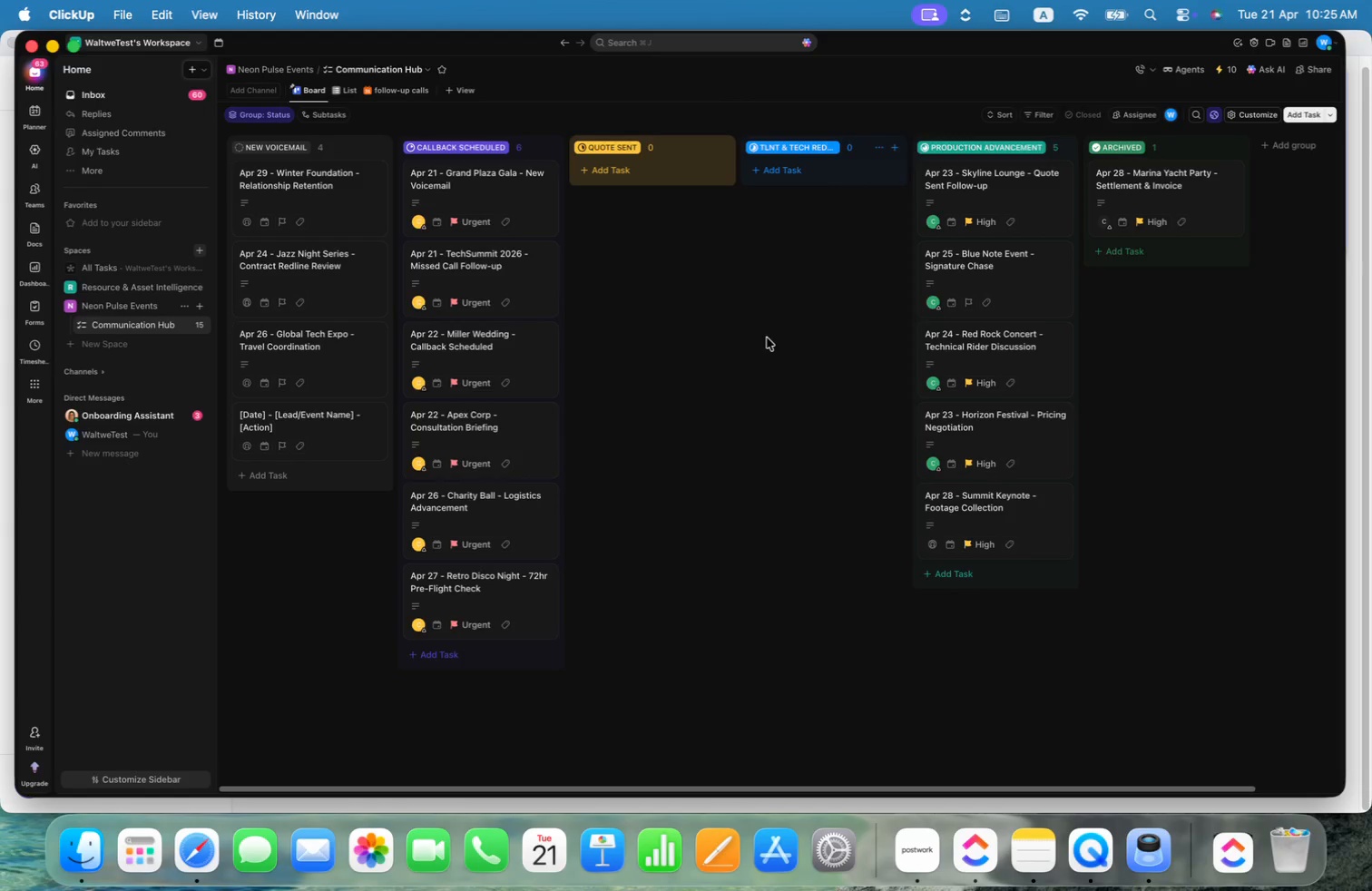 
left_click([1026, 852])
 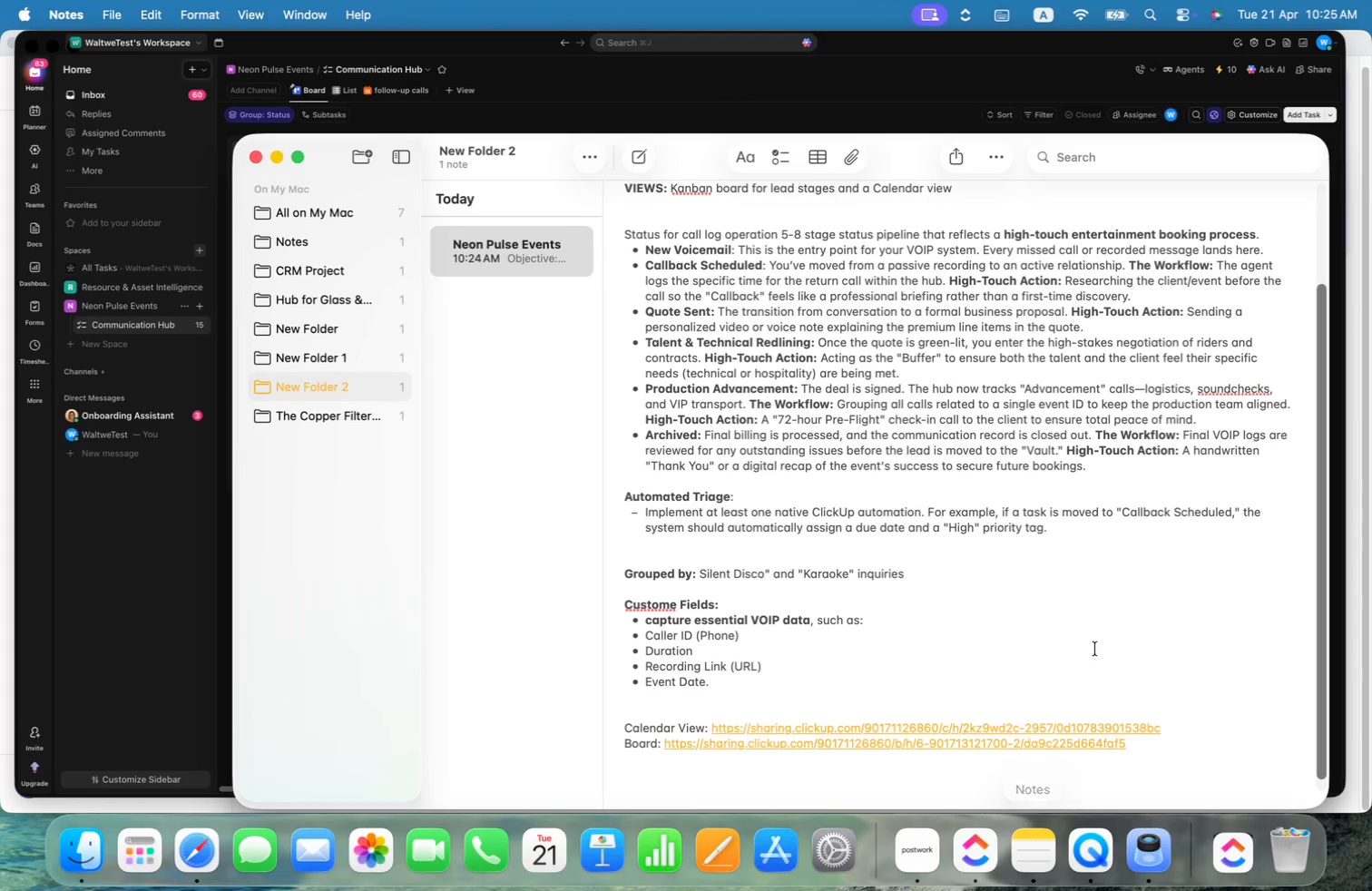 
scroll: coordinate [1096, 648], scroll_direction: up, amount: 28.0
 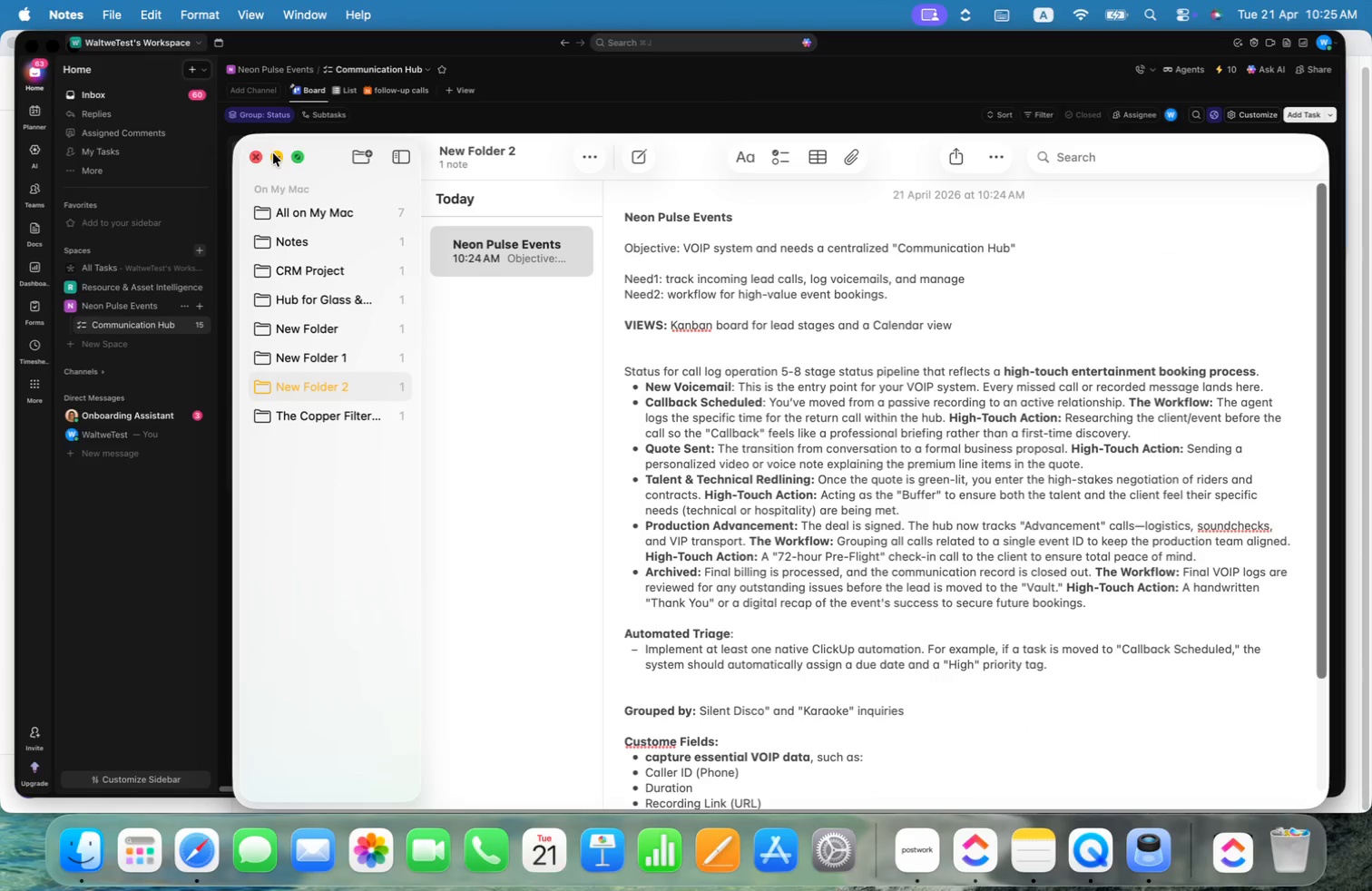 
left_click([253, 153])
 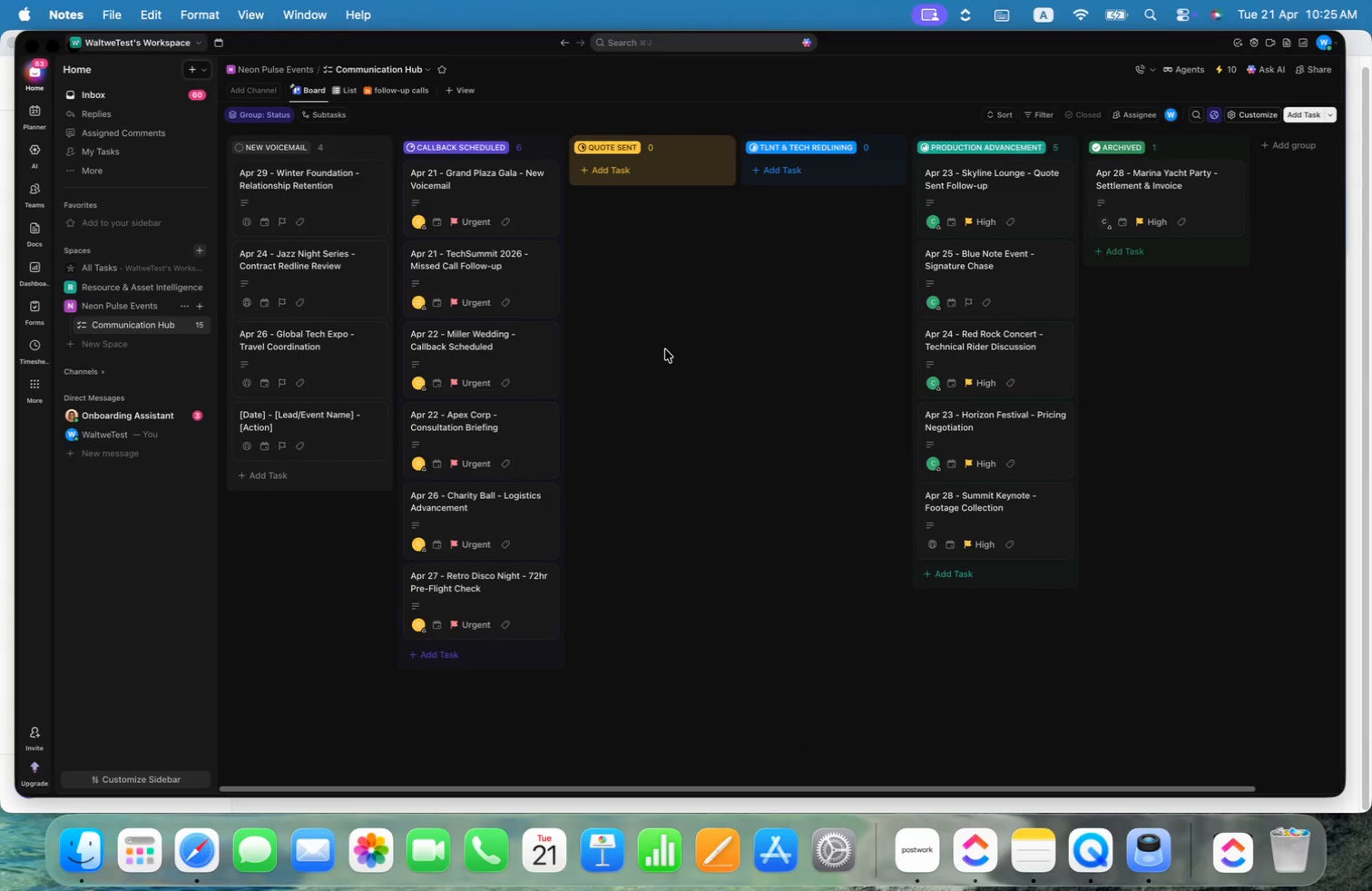 
left_click([686, 352])
 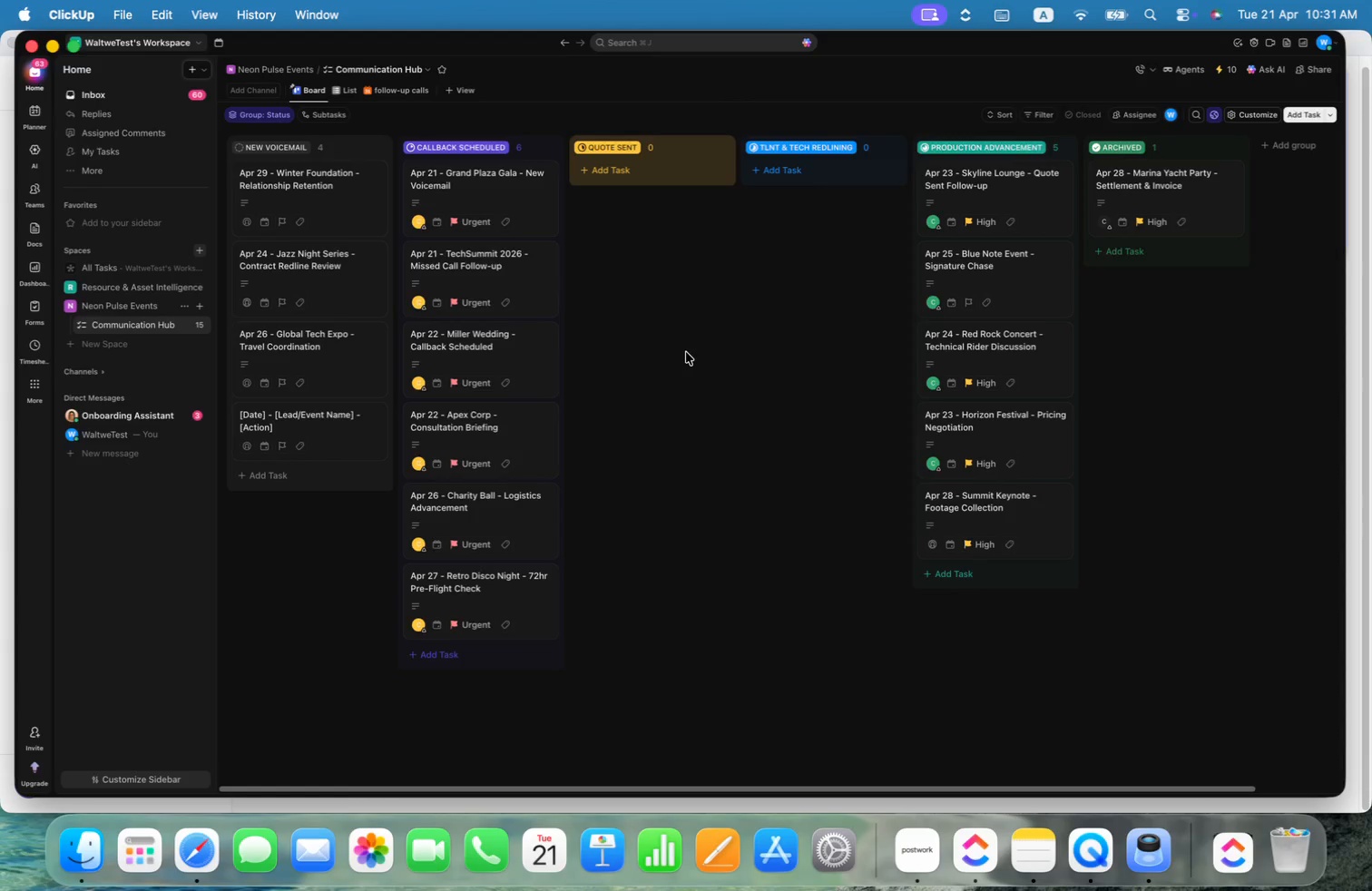 